 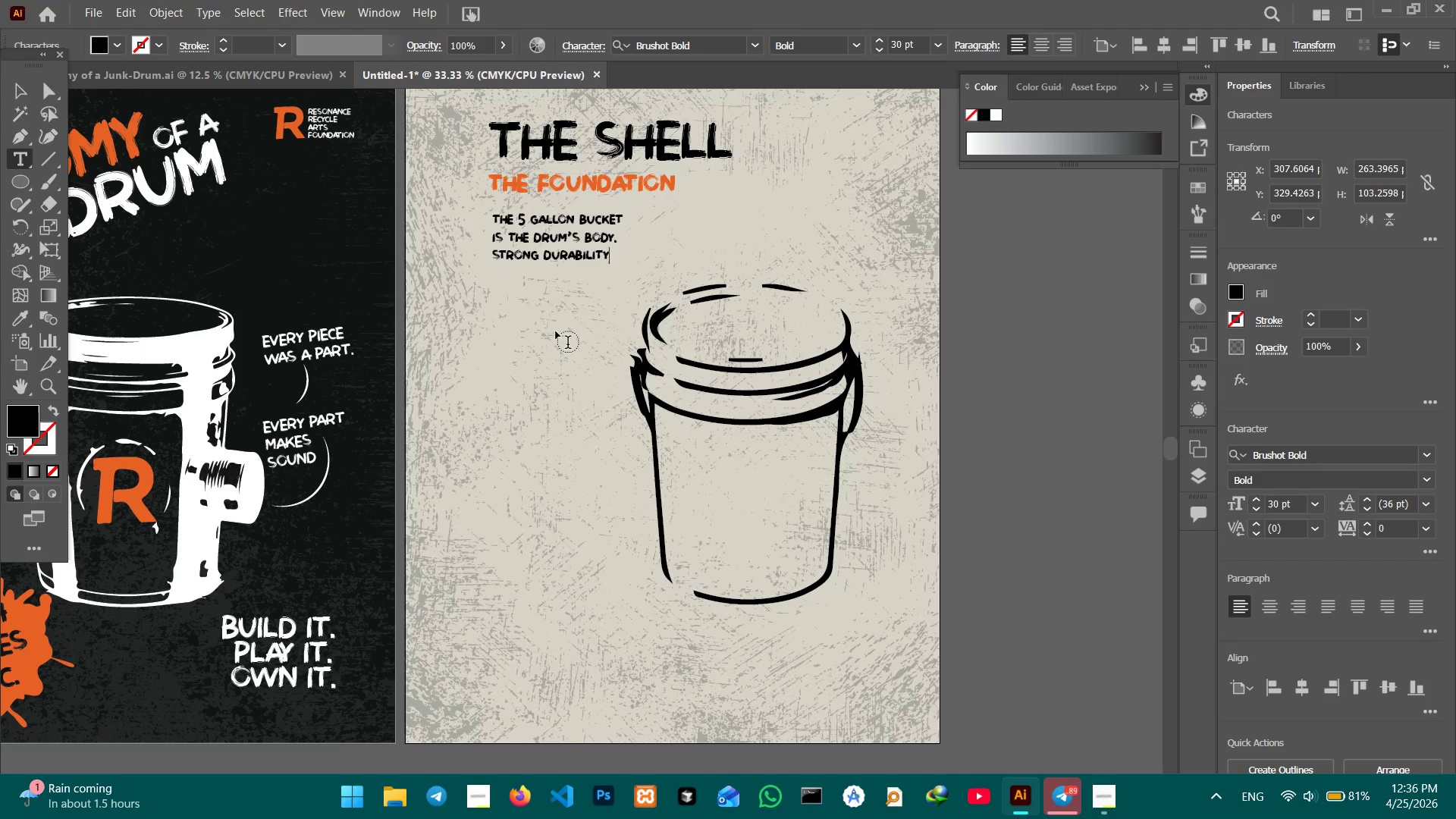 
key(Backspace)
key(Backspace)
key(Backspace)
key(Backspace)
key(Backspace)
type(le)
 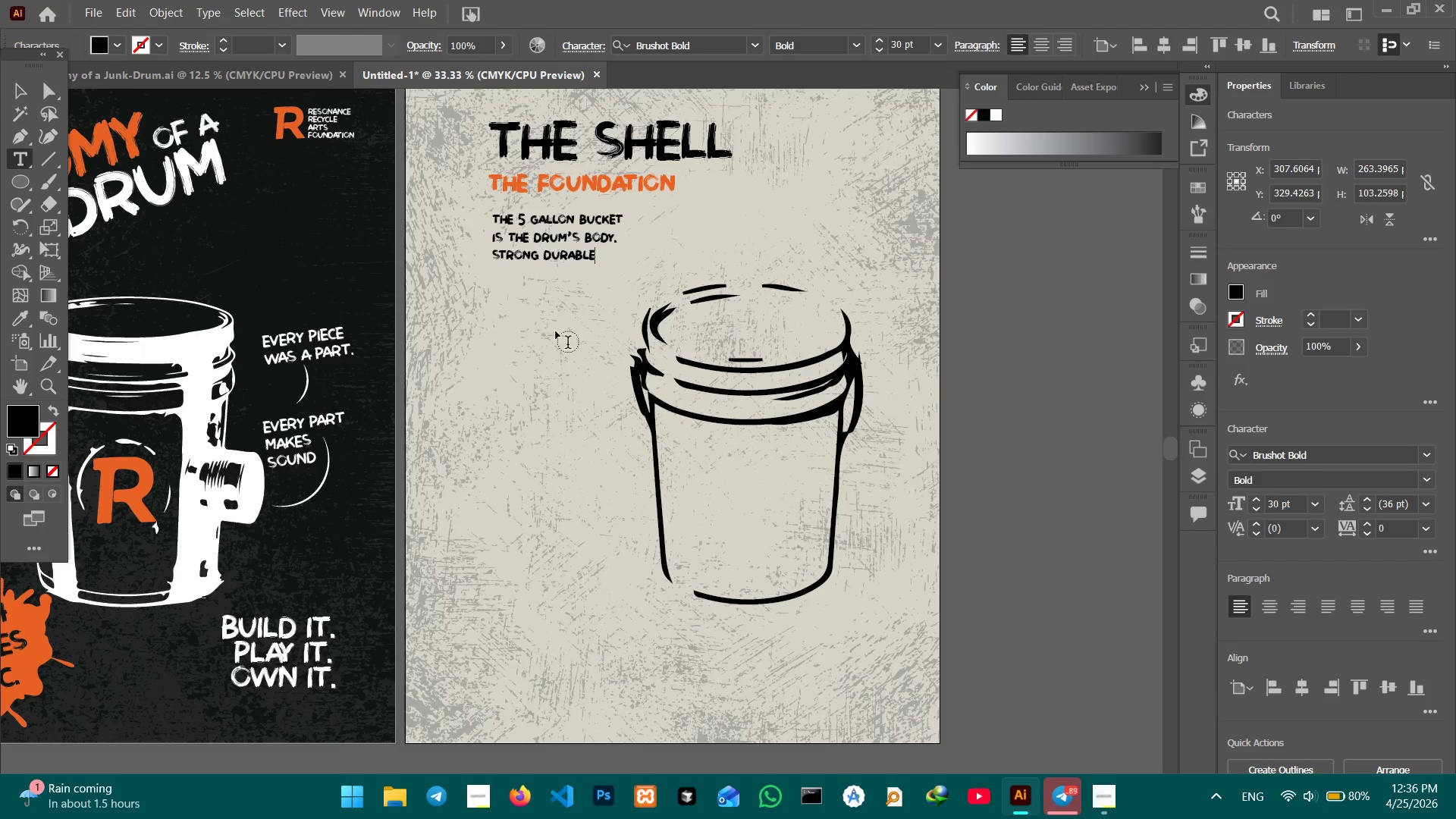 
key(ArrowLeft)
 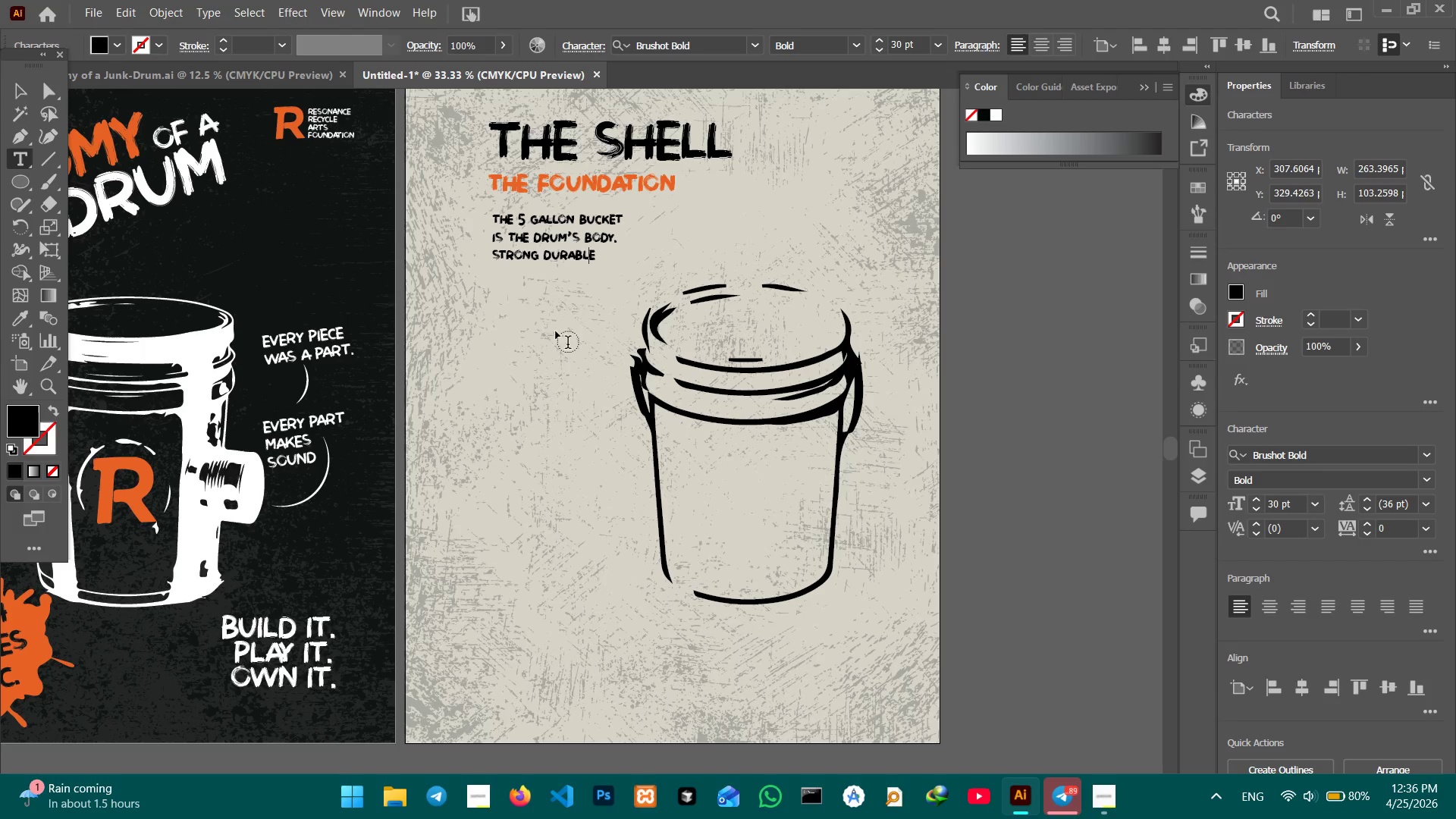 
key(ArrowLeft)
 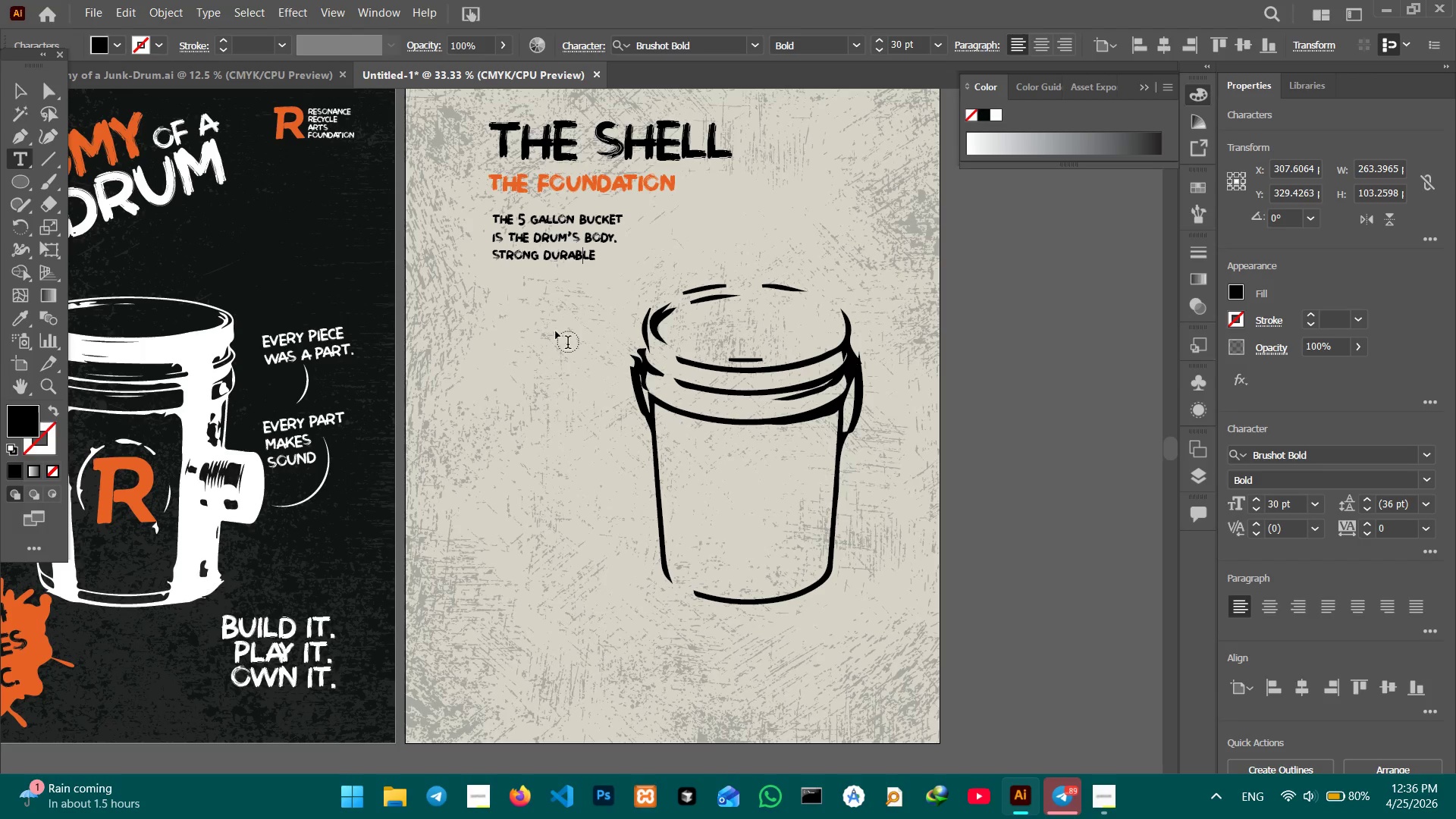 
key(ArrowLeft)
 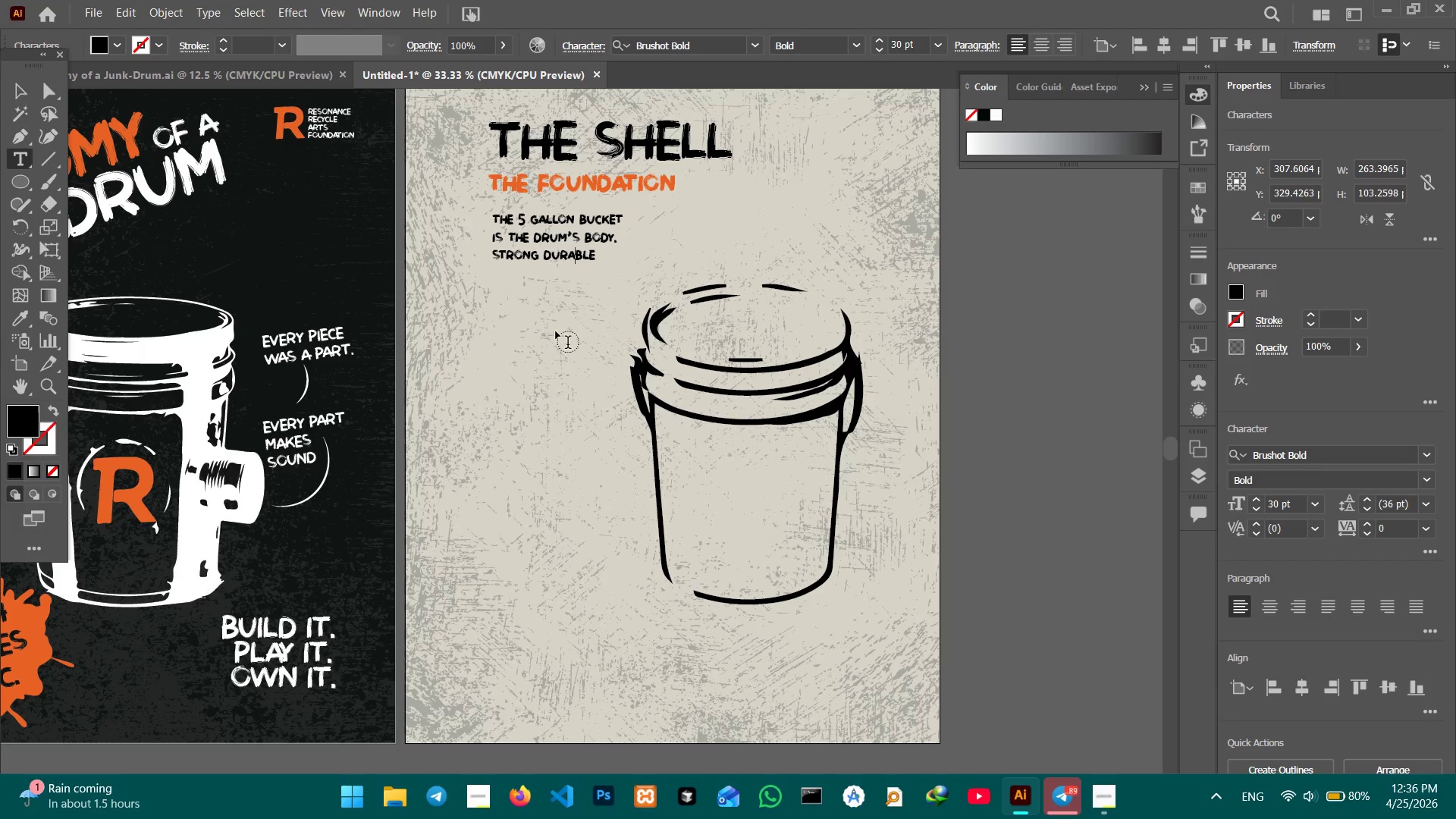 
key(ArrowLeft)
 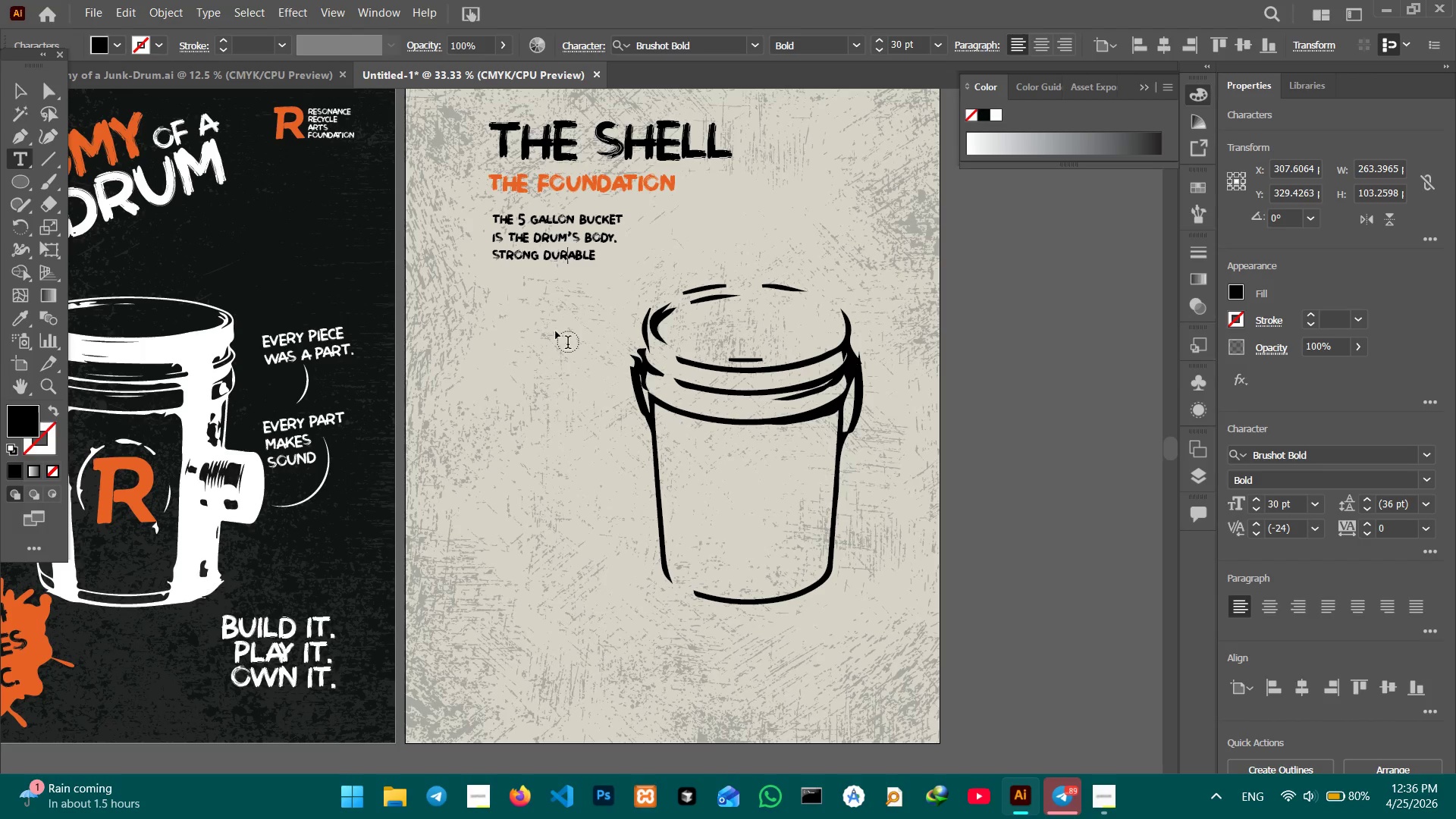 
key(ArrowLeft)
 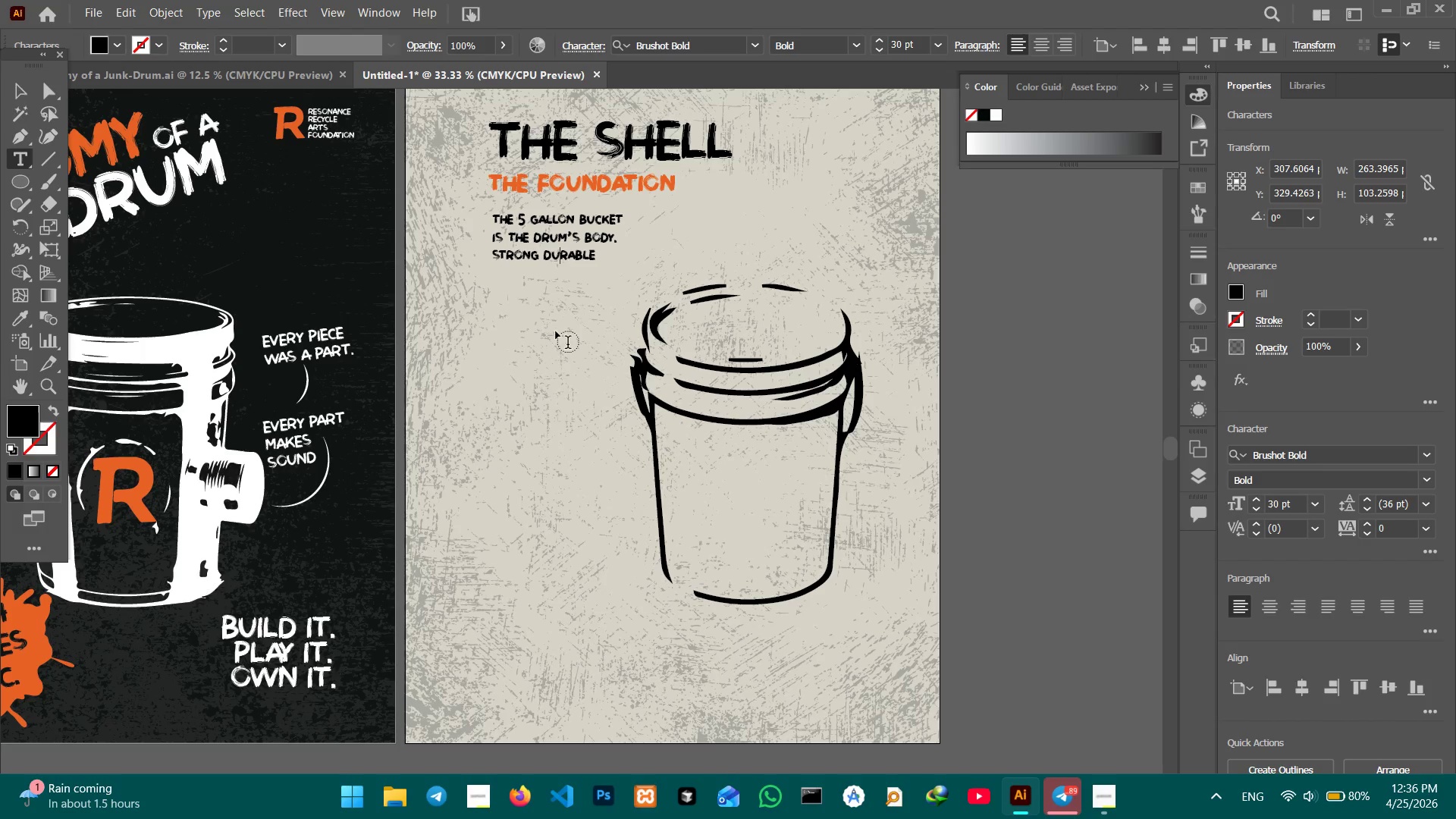 
key(ArrowLeft)
 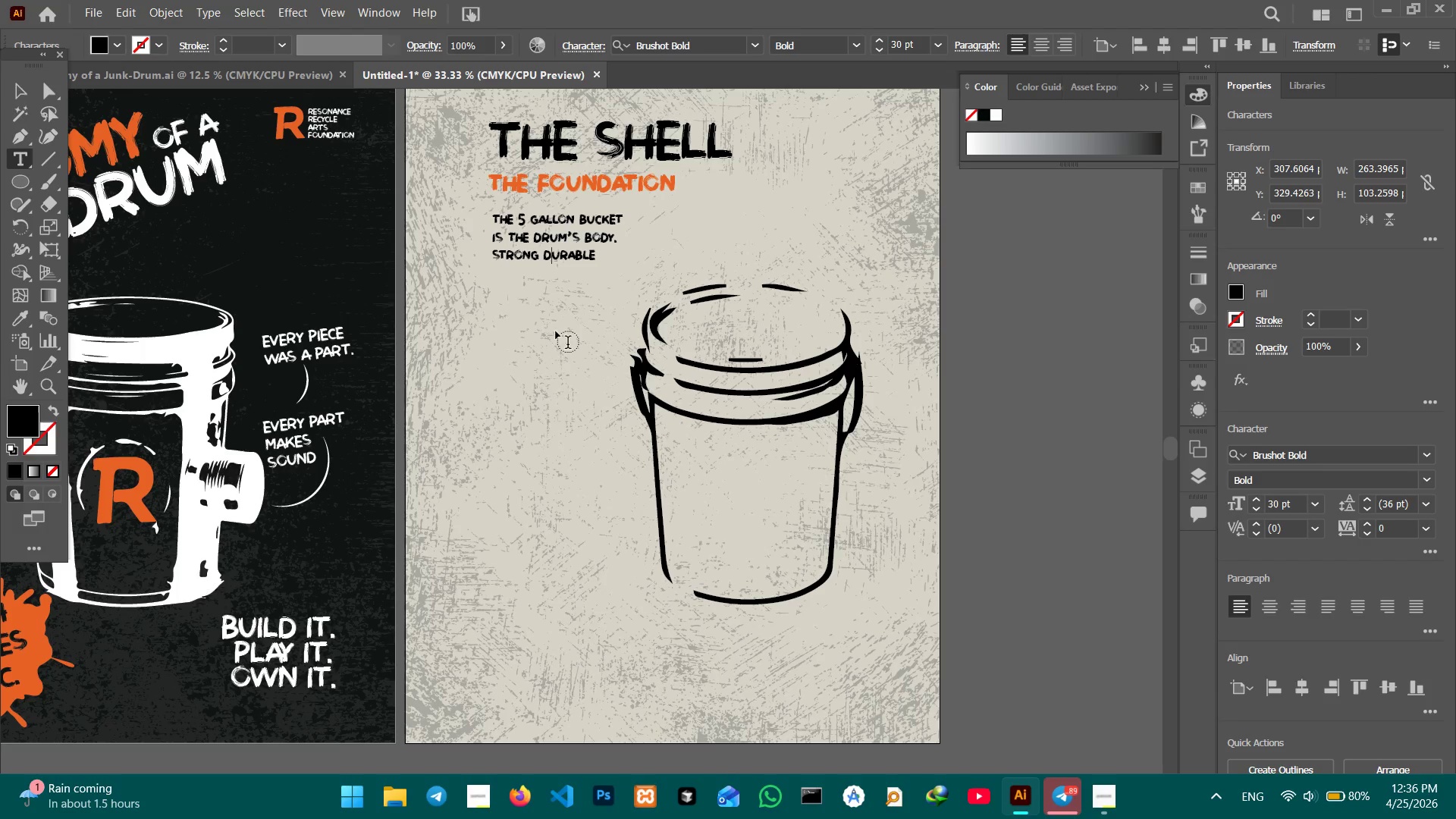 
key(ArrowLeft)
 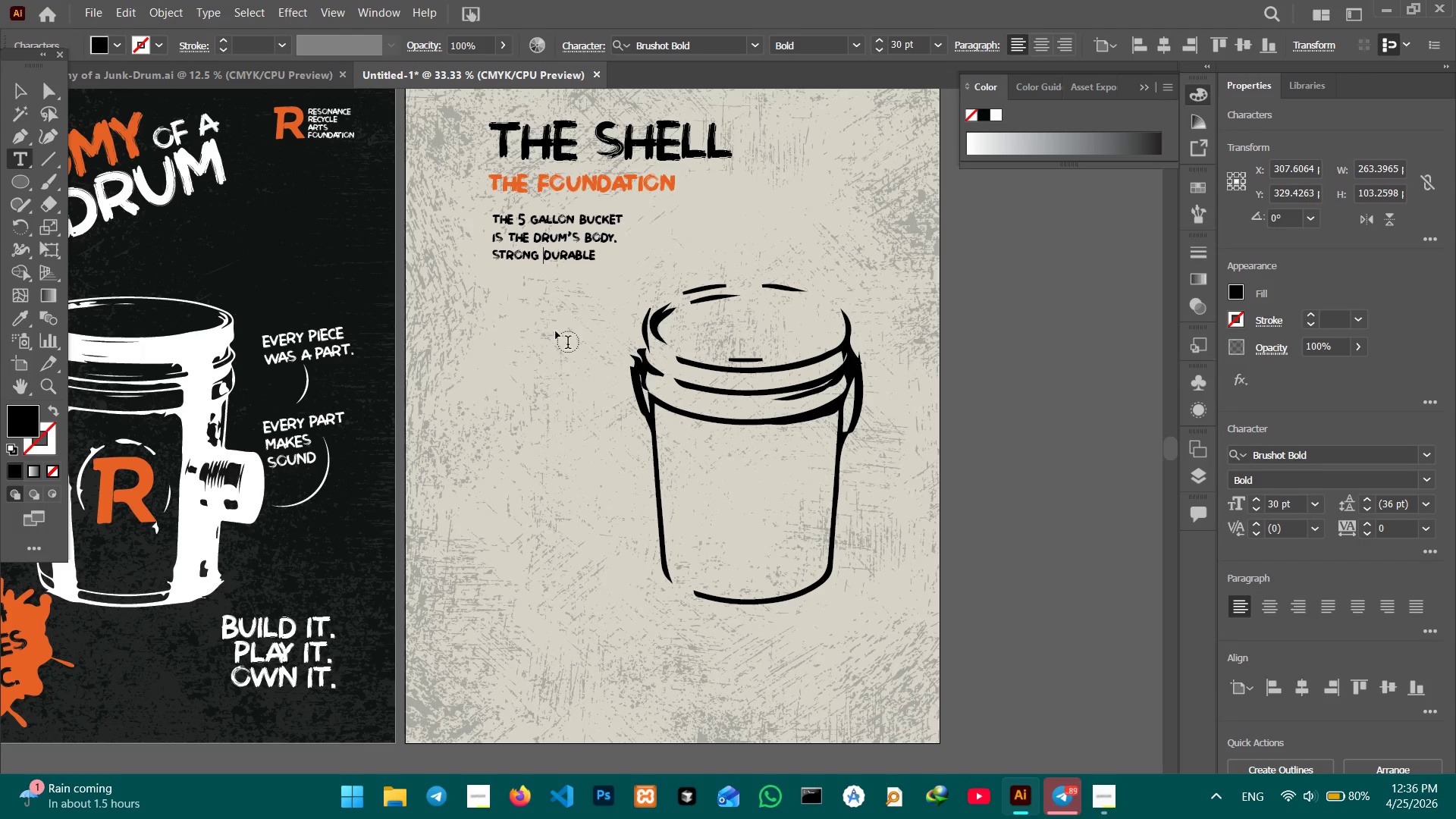 
key(ArrowLeft)
 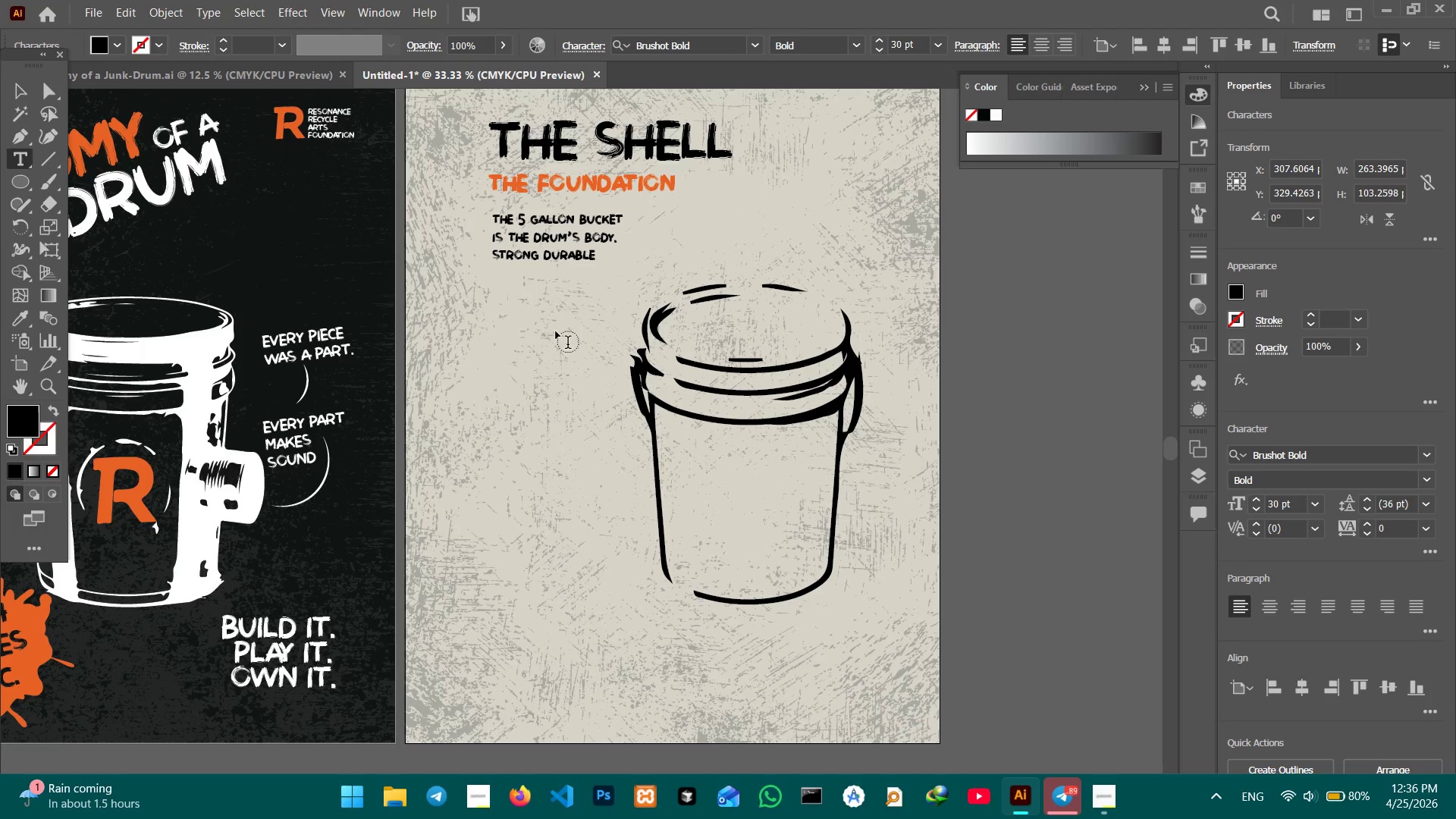 
key(Comma)
 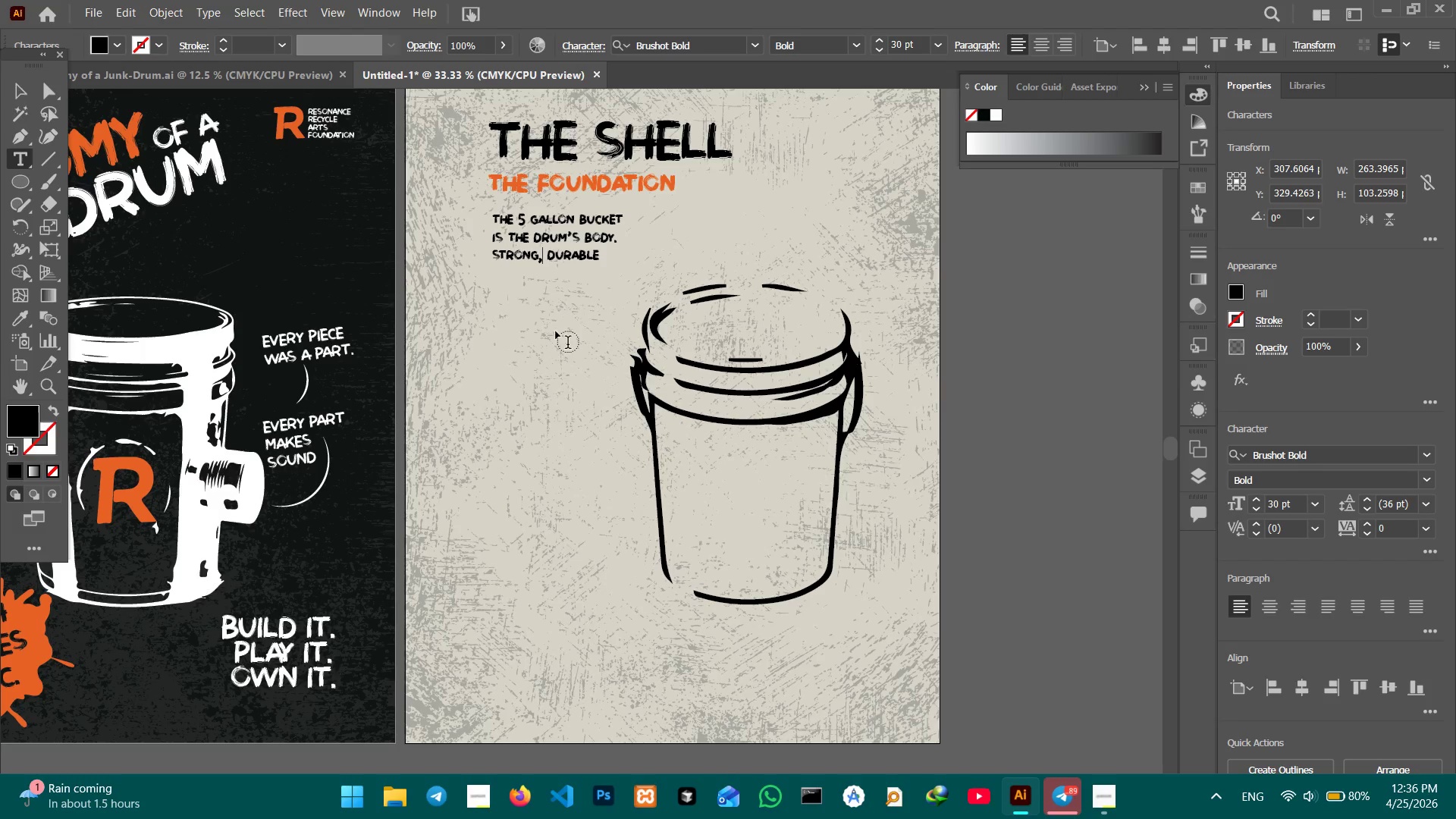 
key(ArrowRight)
 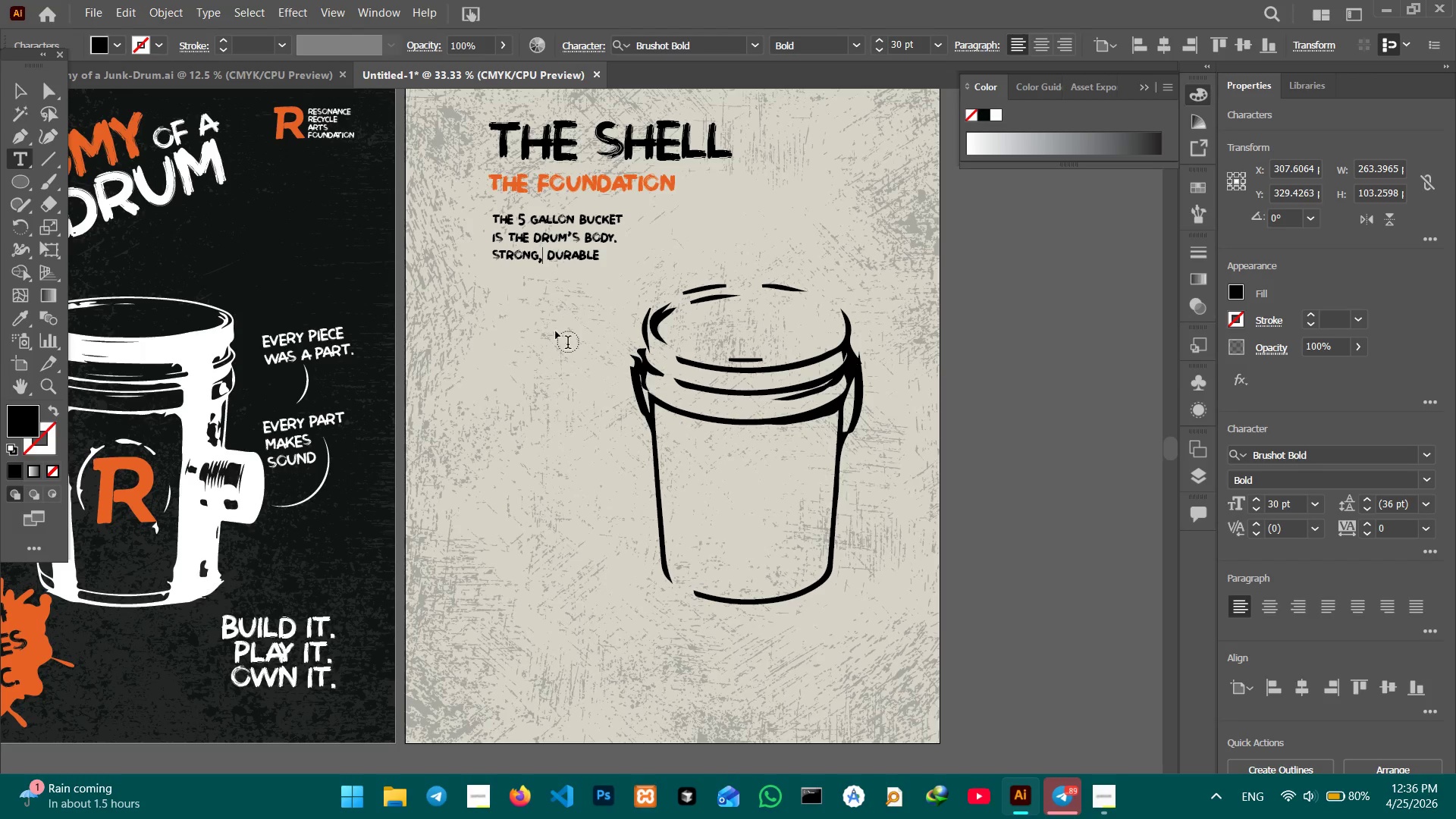 
key(ArrowRight)
 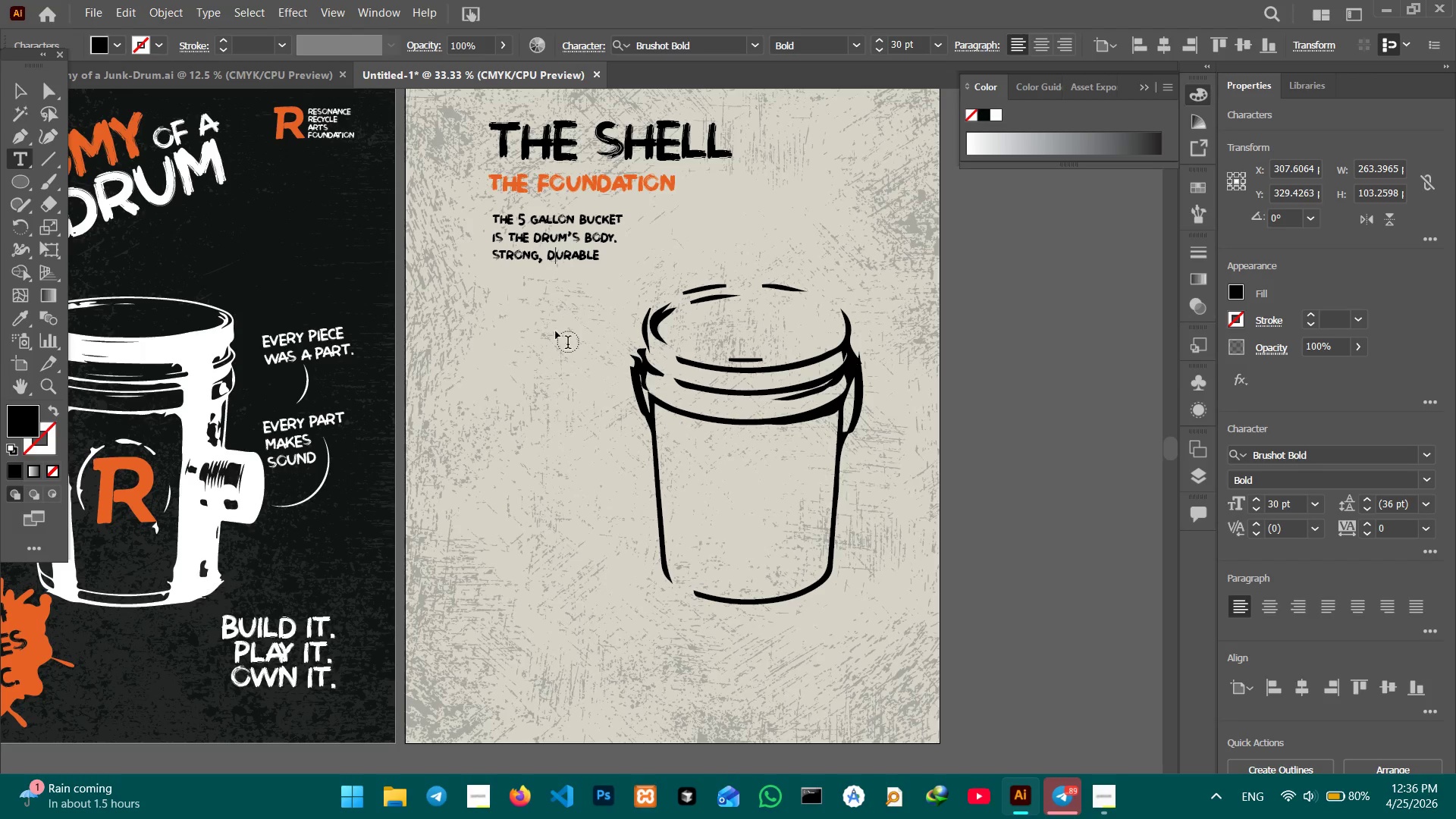 
key(ArrowRight)
 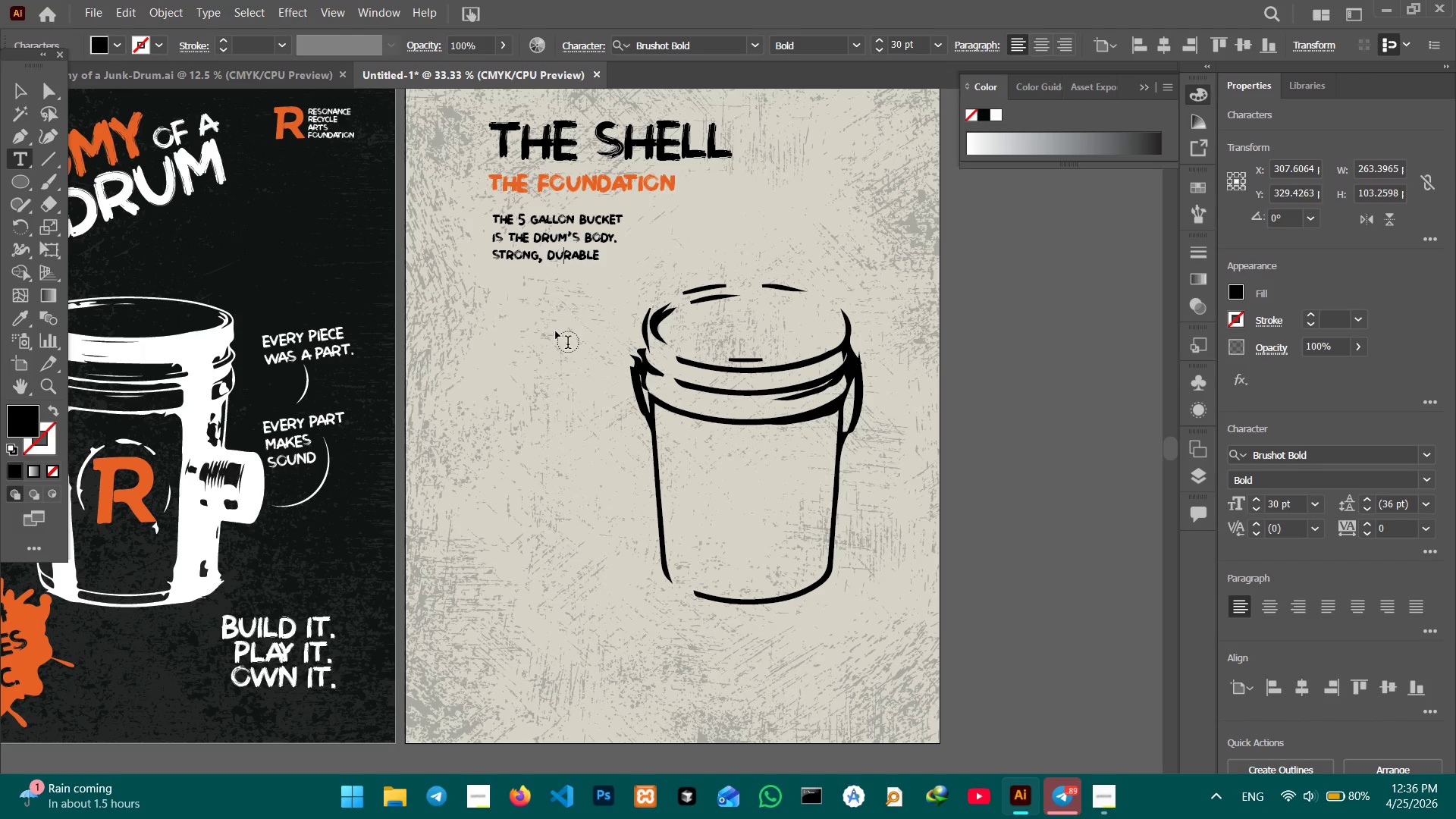 
key(ArrowRight)
 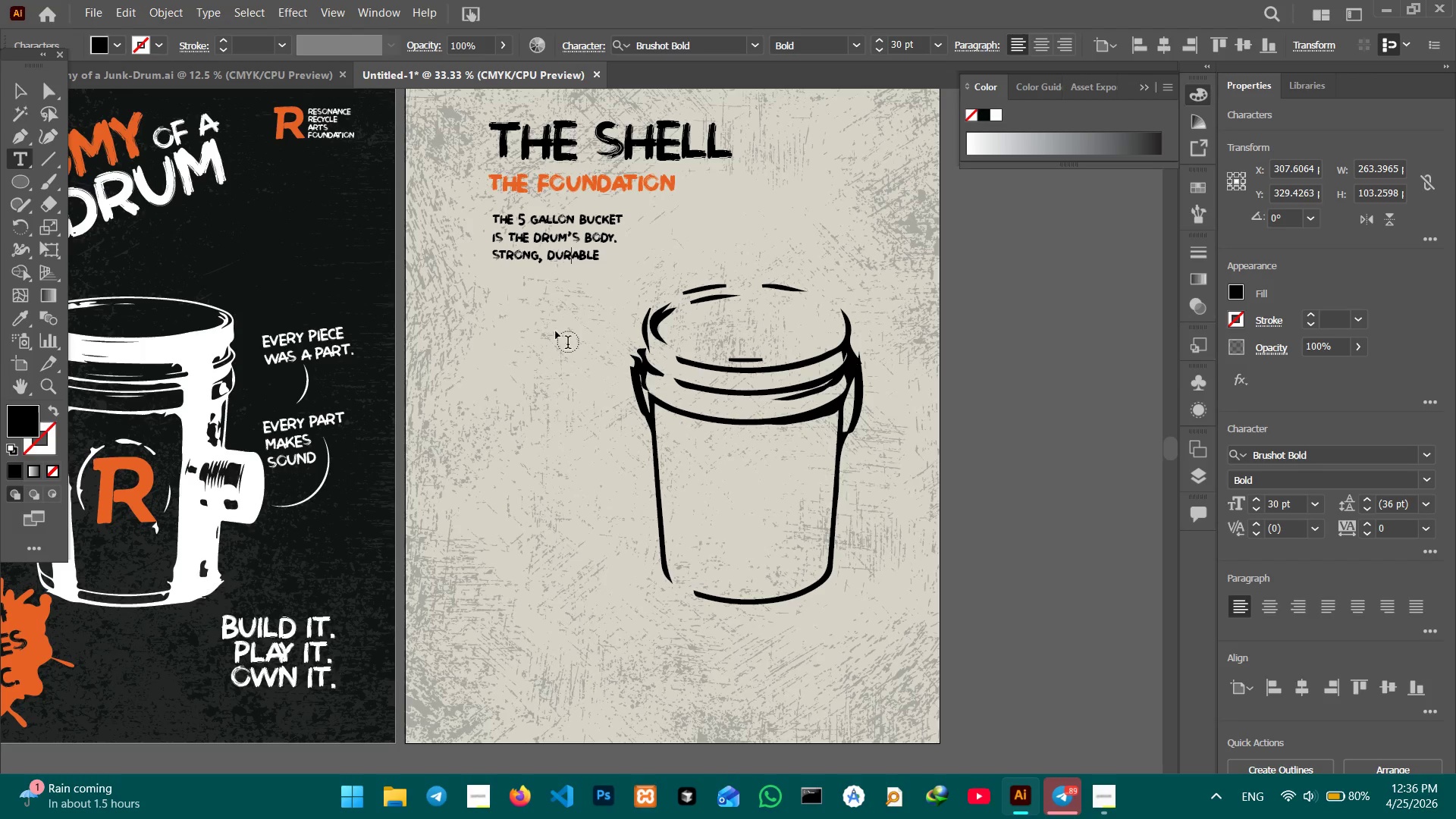 
key(ArrowRight)
 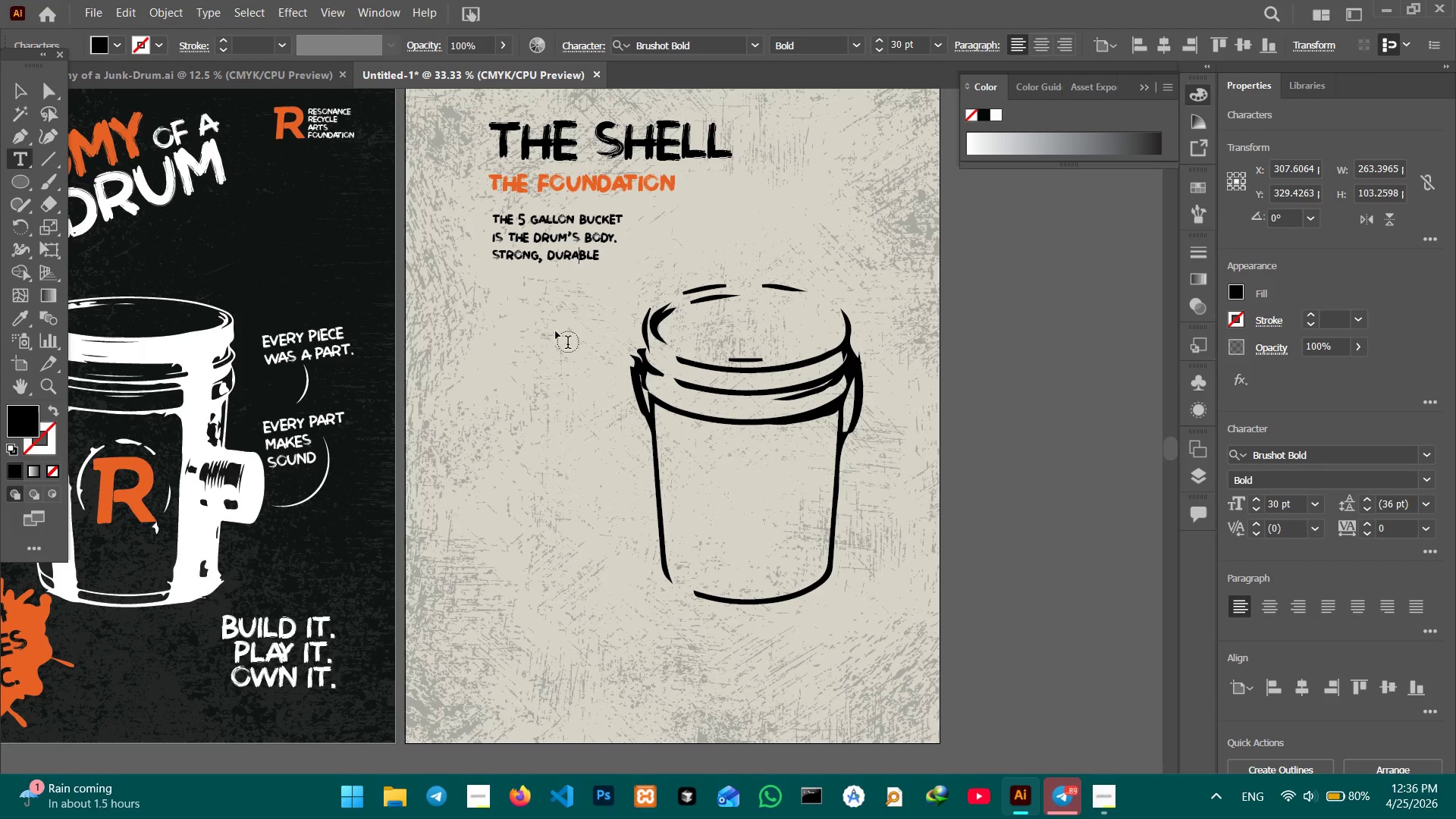 
key(ArrowRight)
 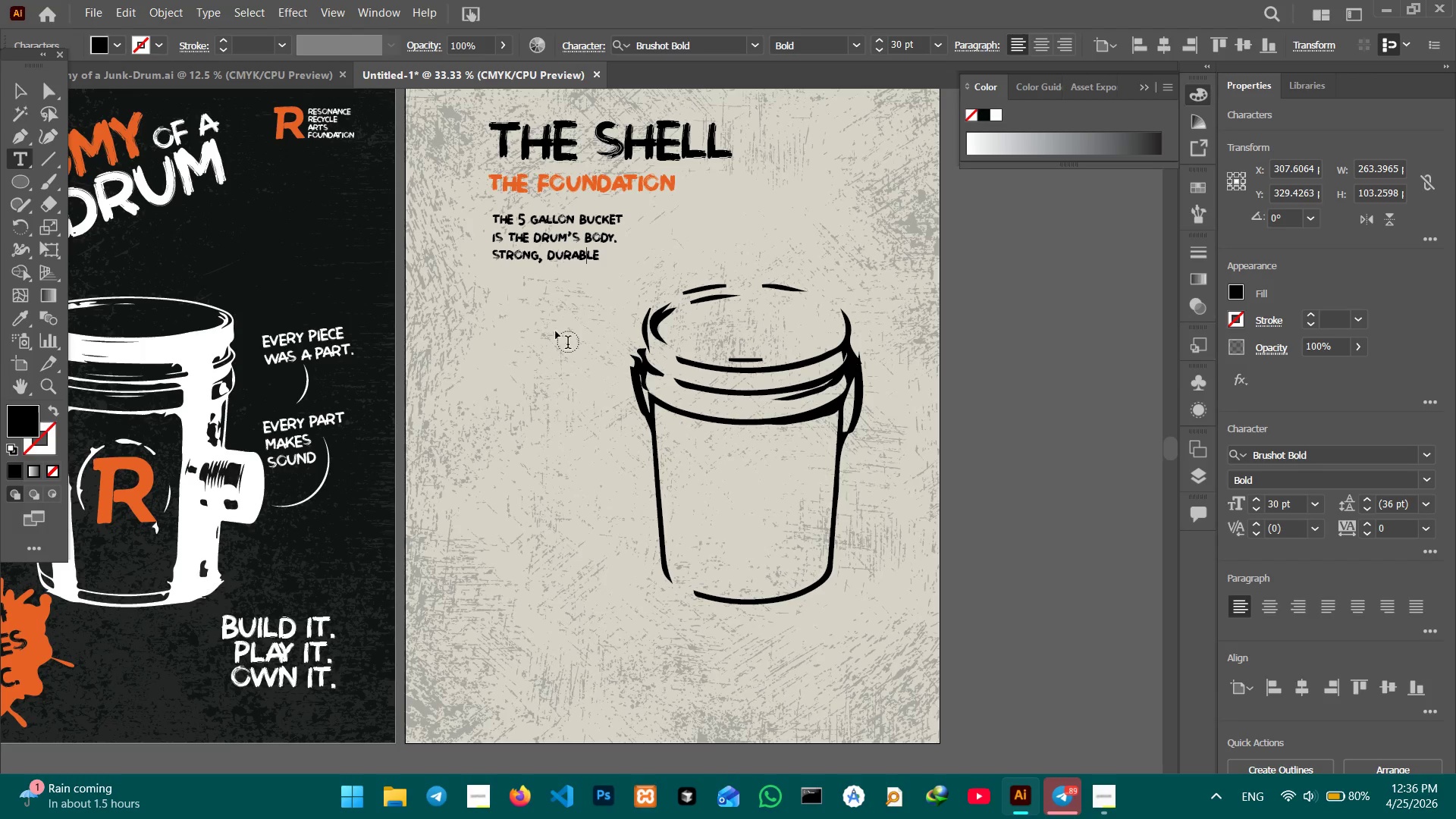 
key(ArrowRight)
 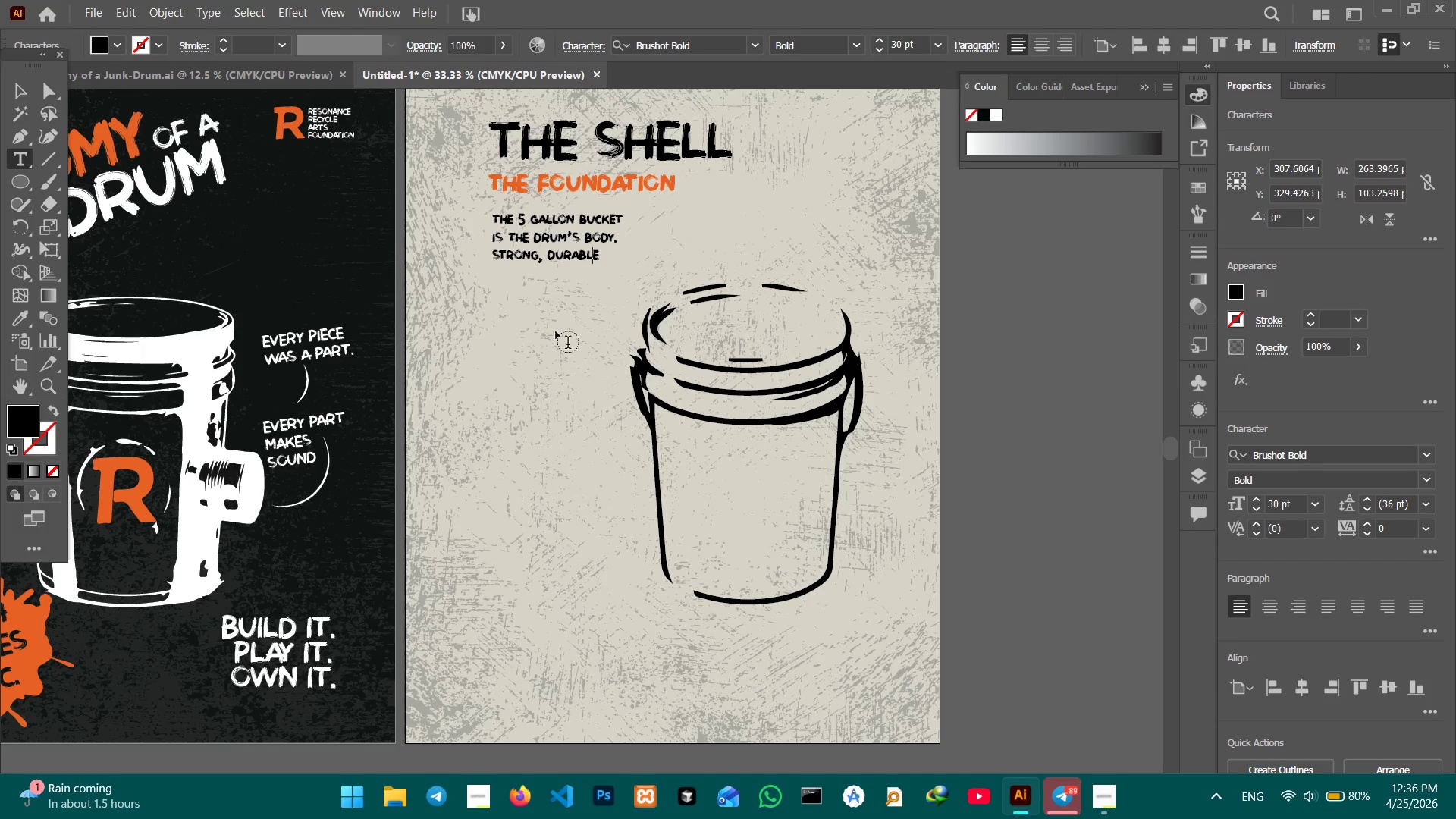 
key(ArrowRight)
 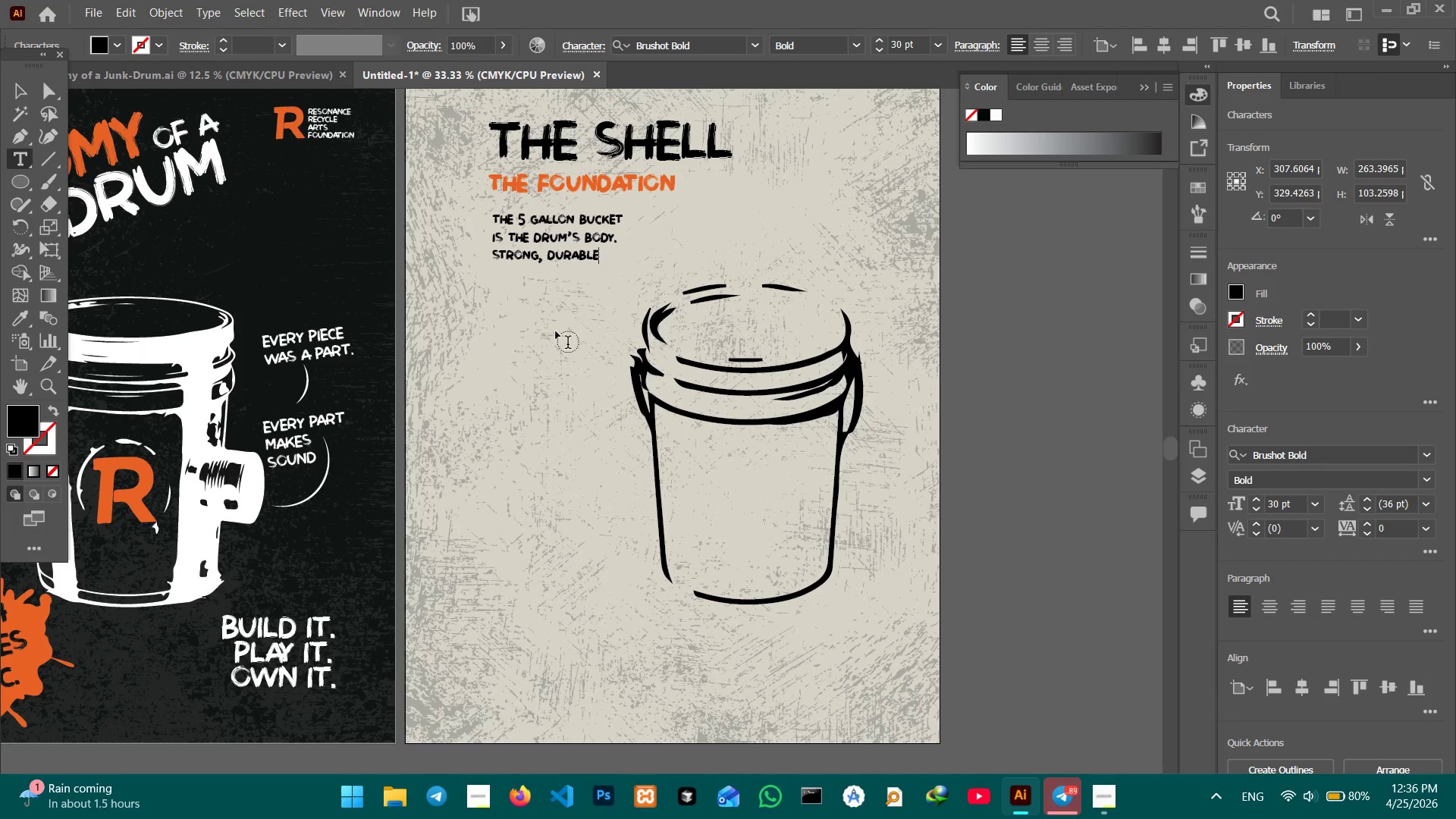 
key(Comma)
 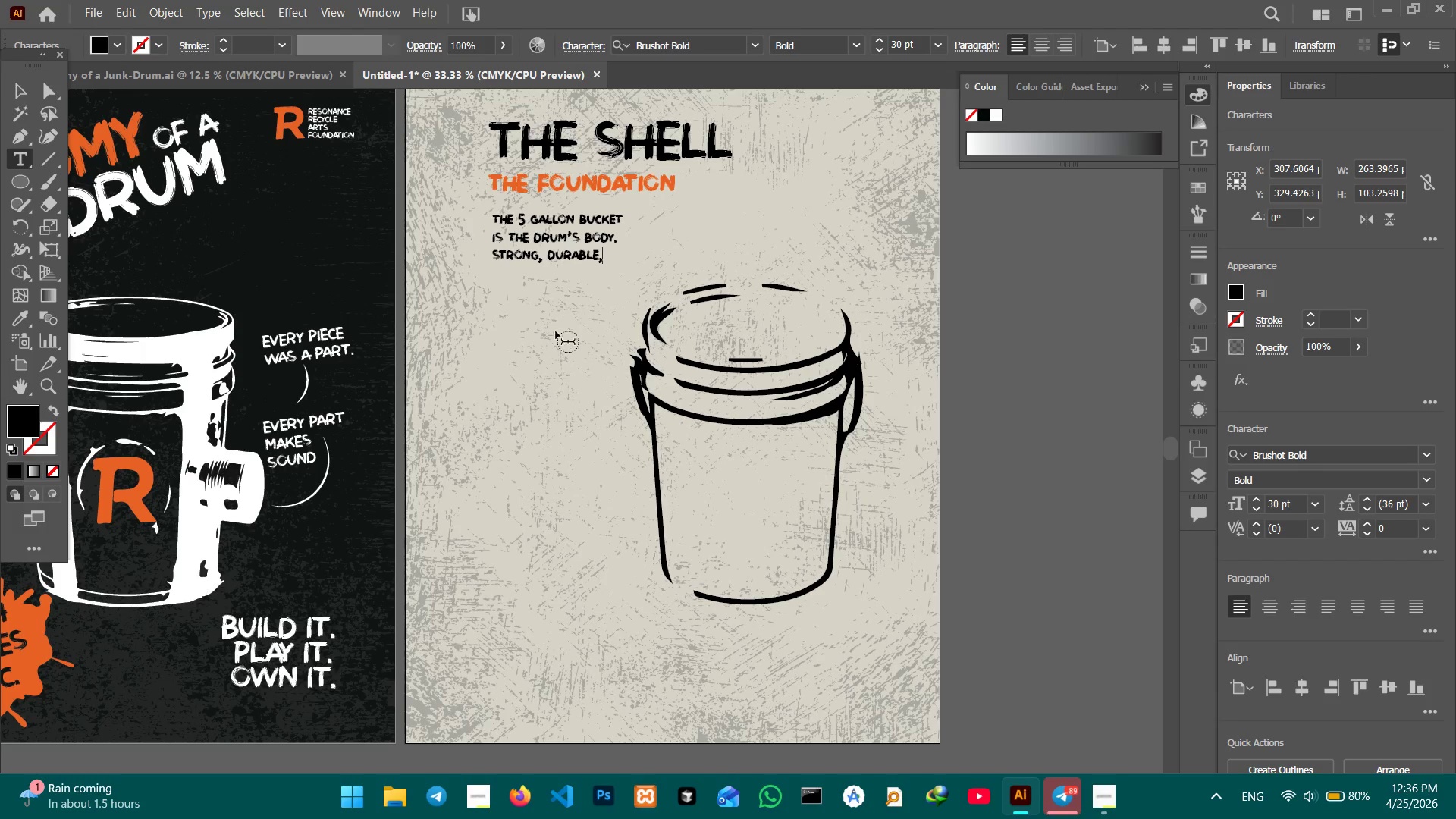 
key(Shift+ShiftRight)
 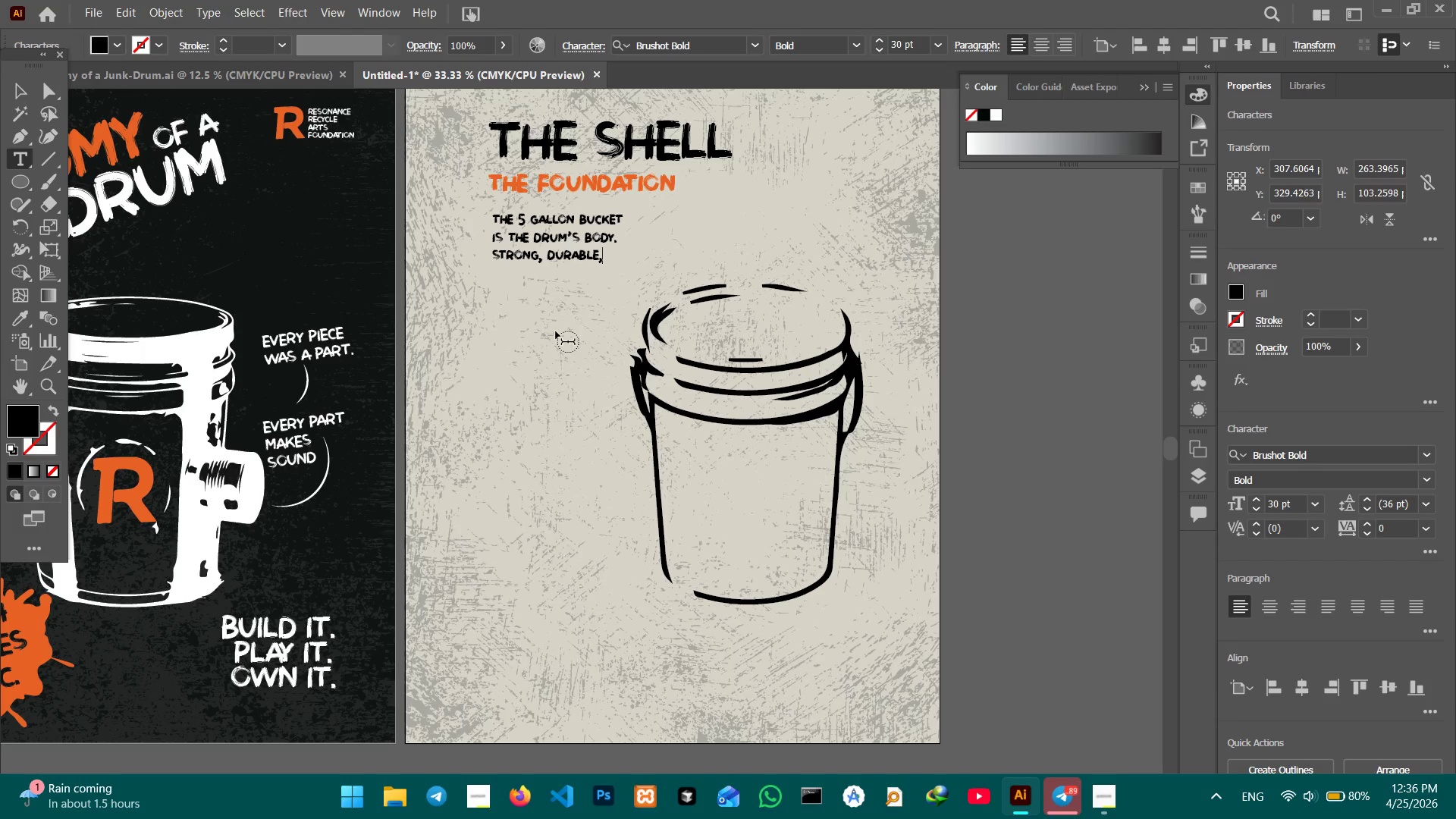 
key(Shift+Enter)
 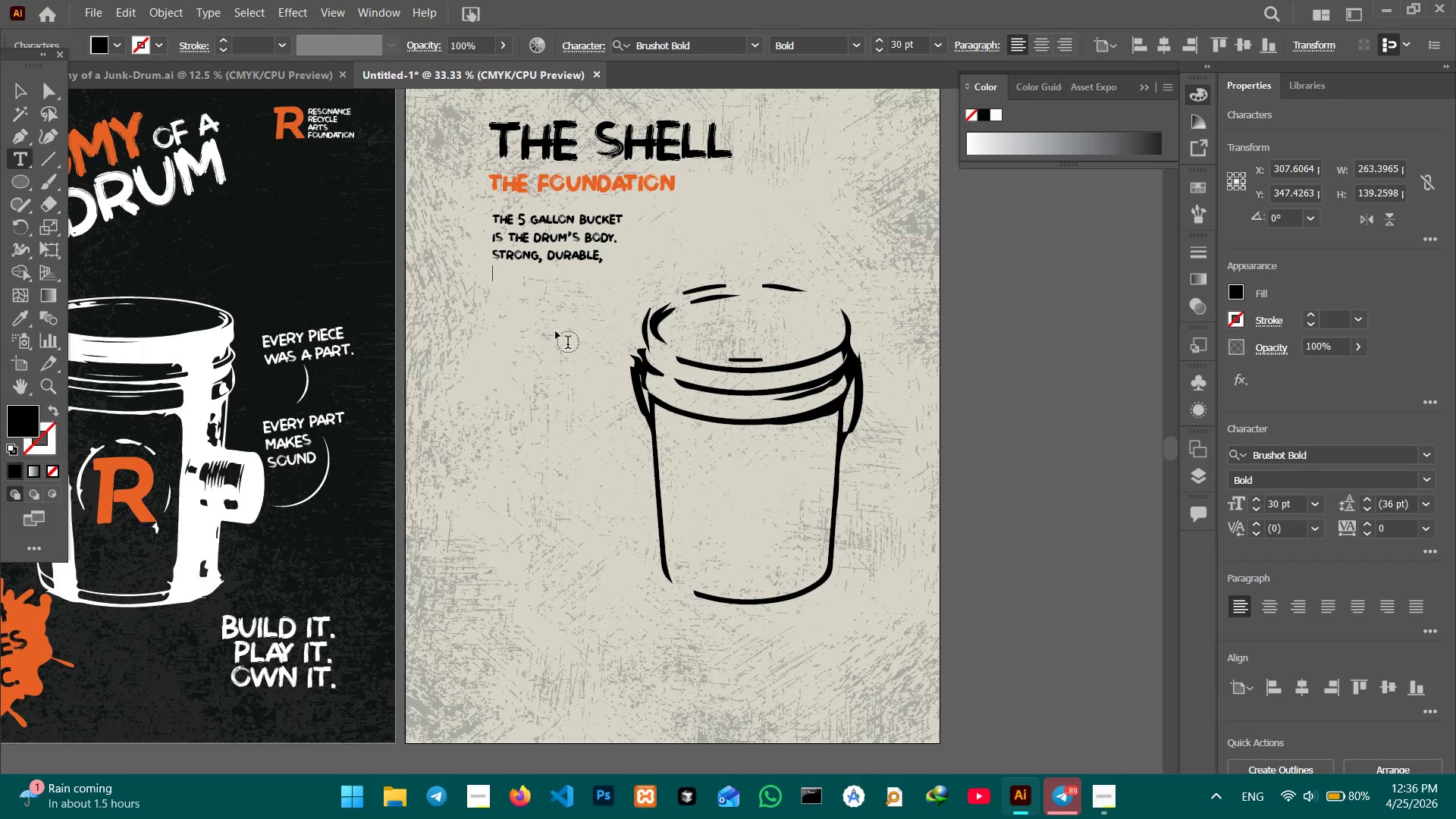 
type(and full of potentioal)
 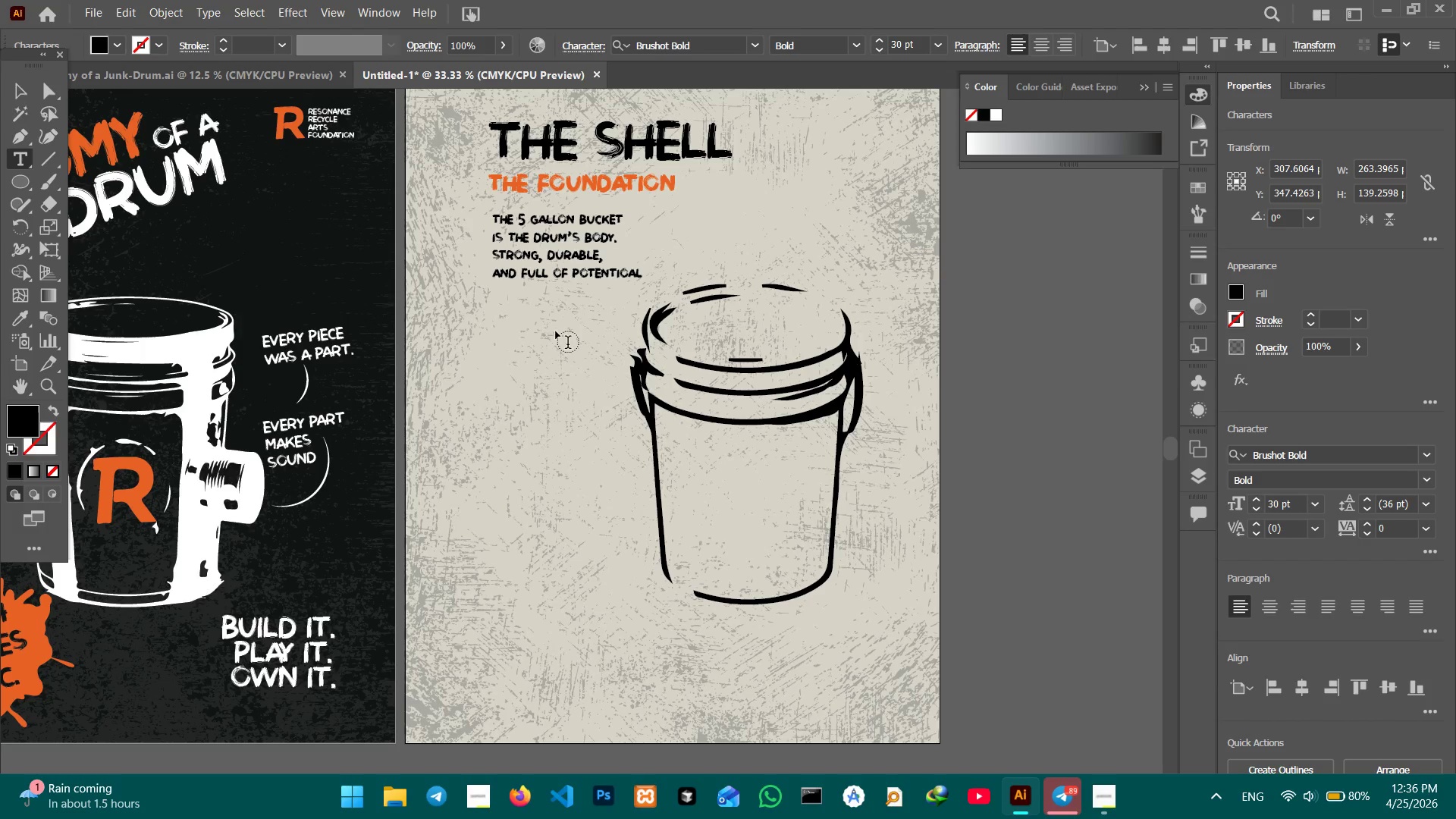 
key(ArrowLeft)
 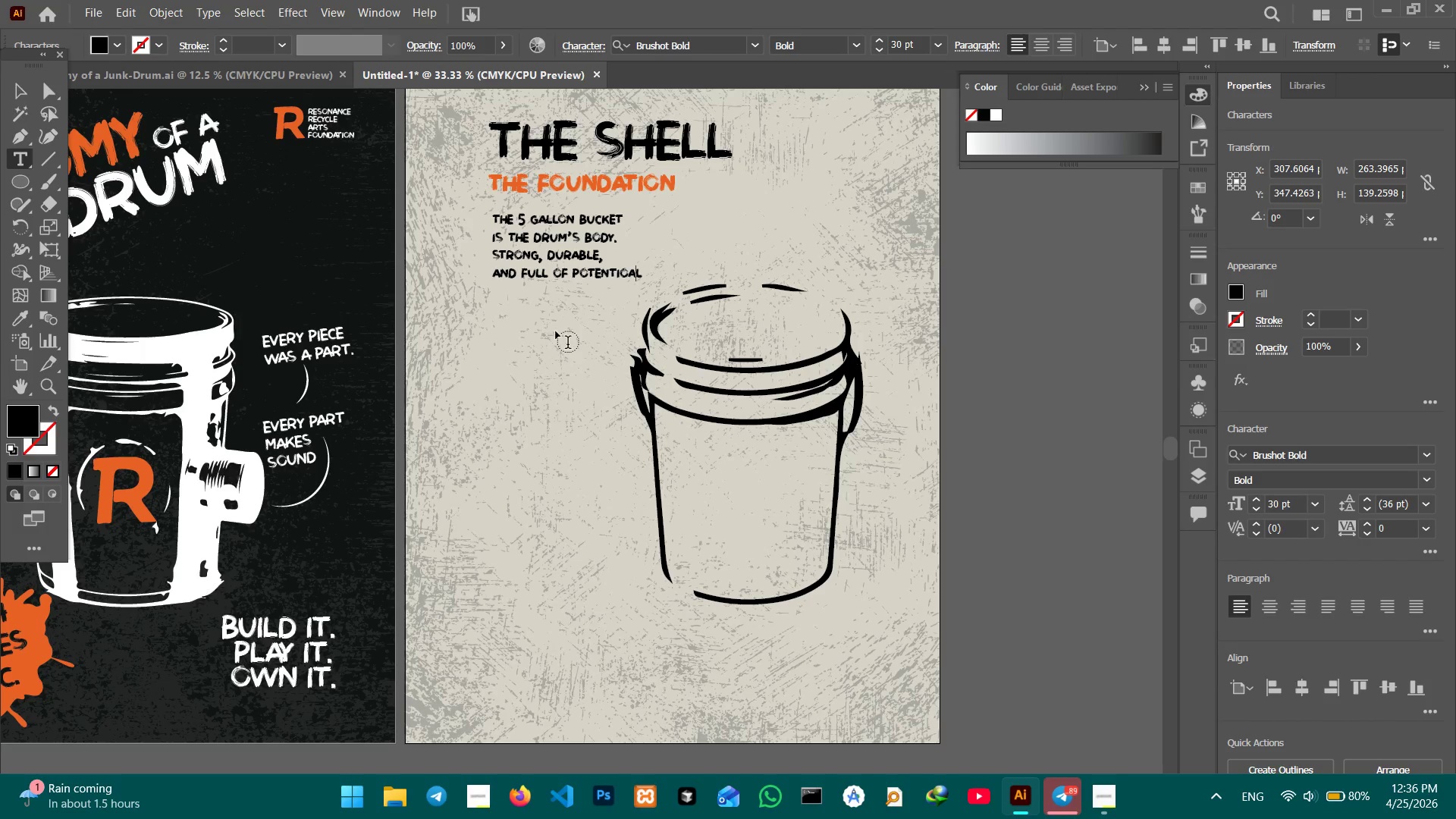 
key(ArrowLeft)
 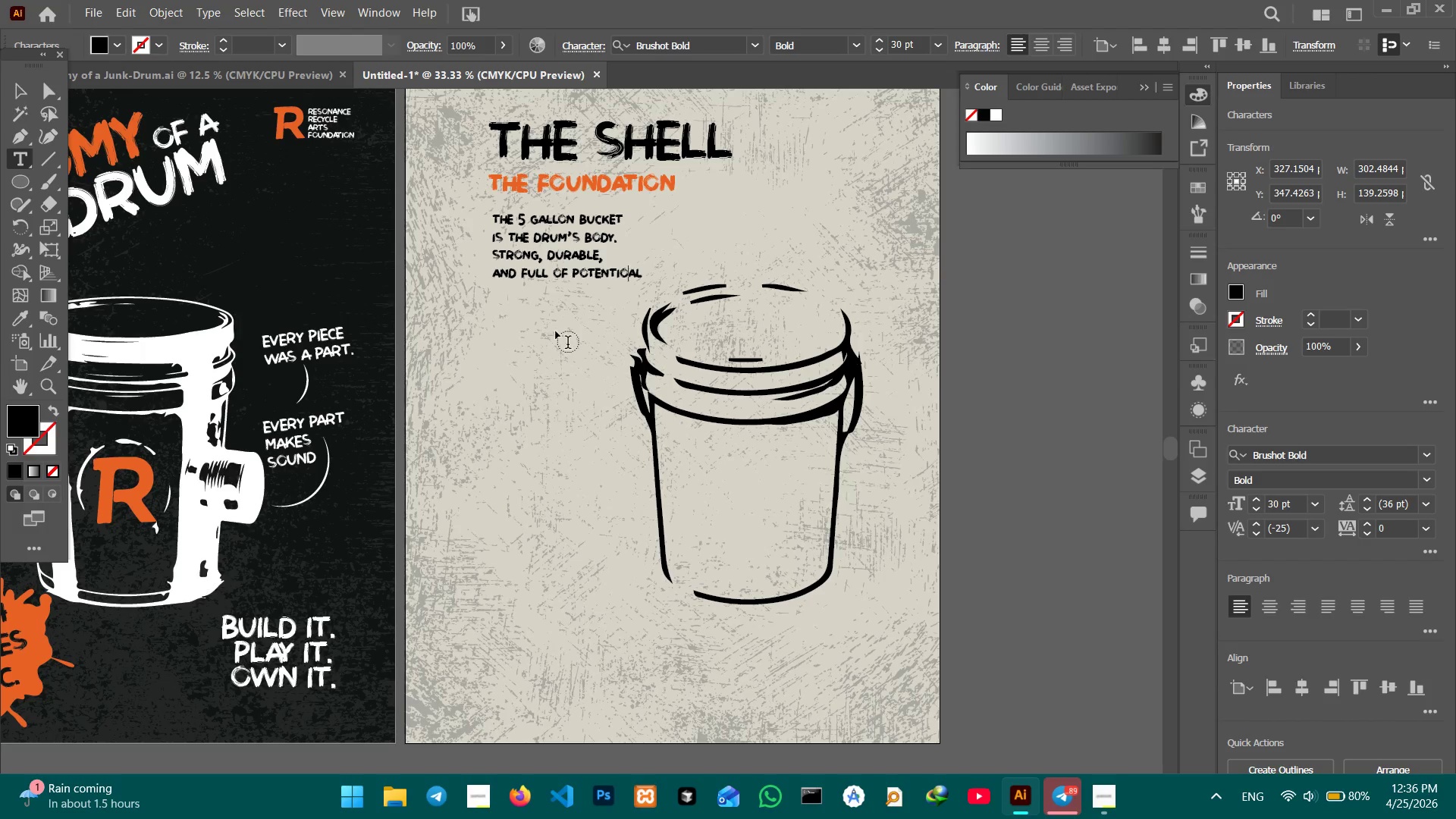 
key(Backspace)
 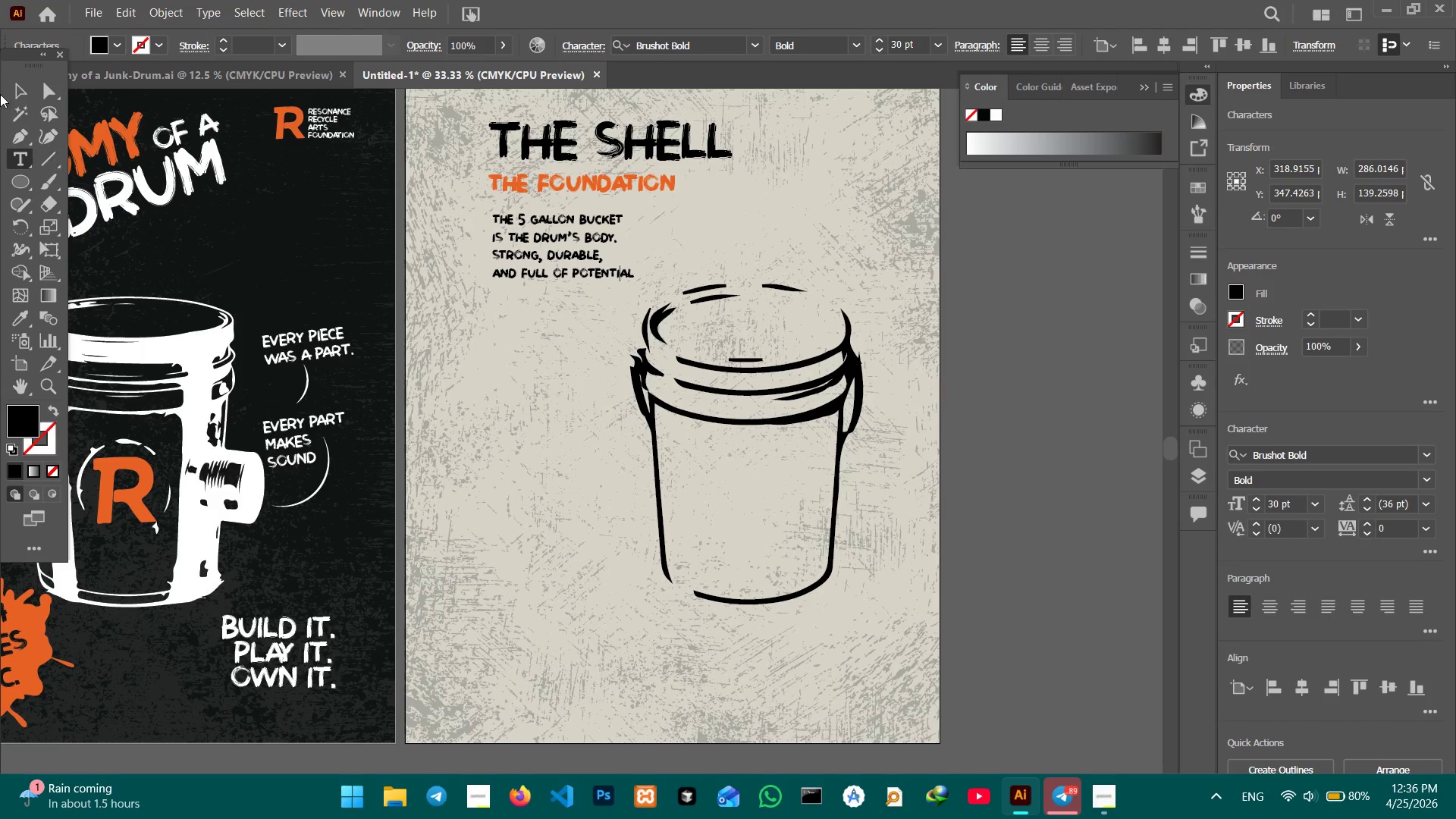 
left_click([18, 85])
 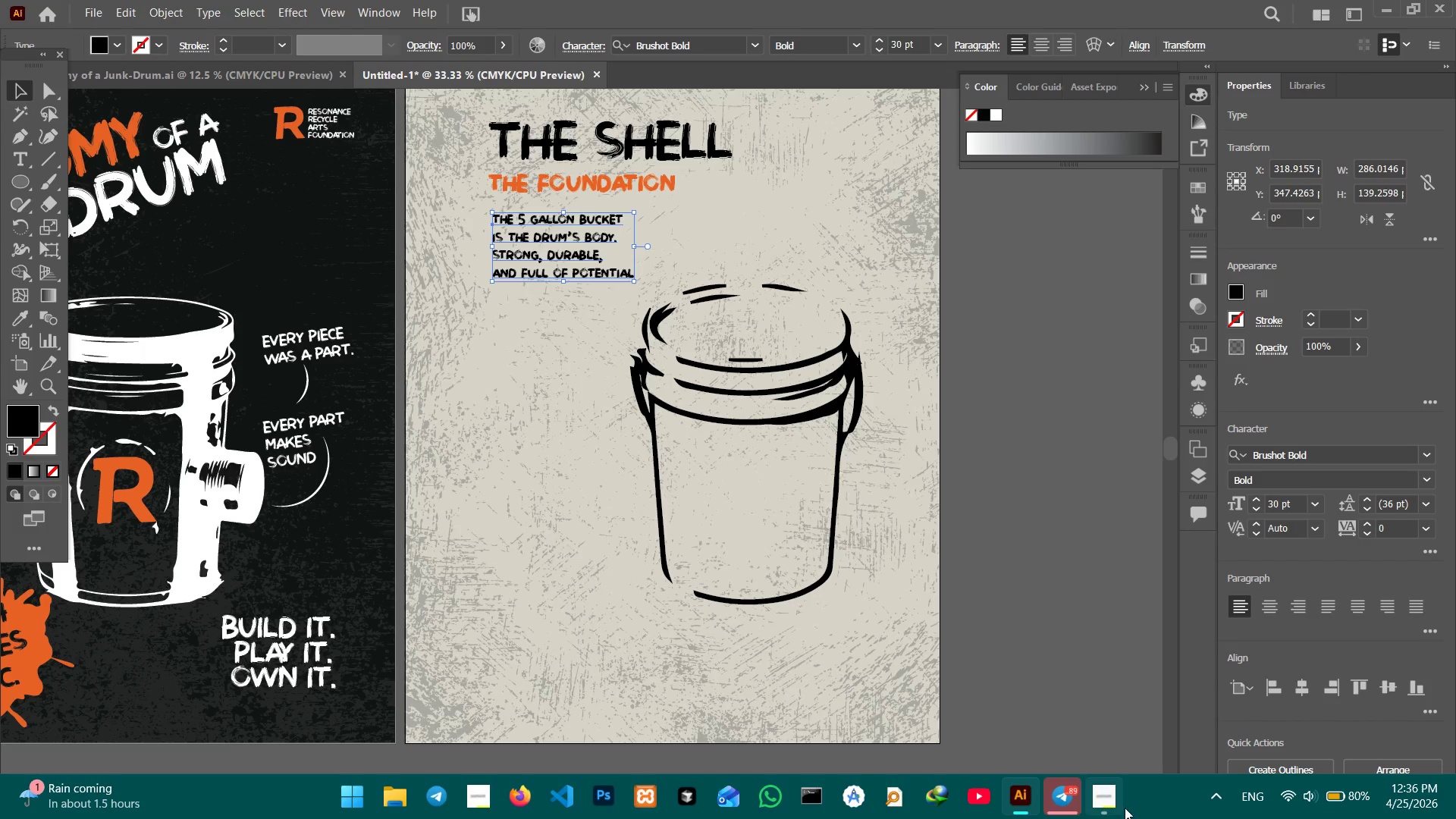 
left_click([1107, 804])